 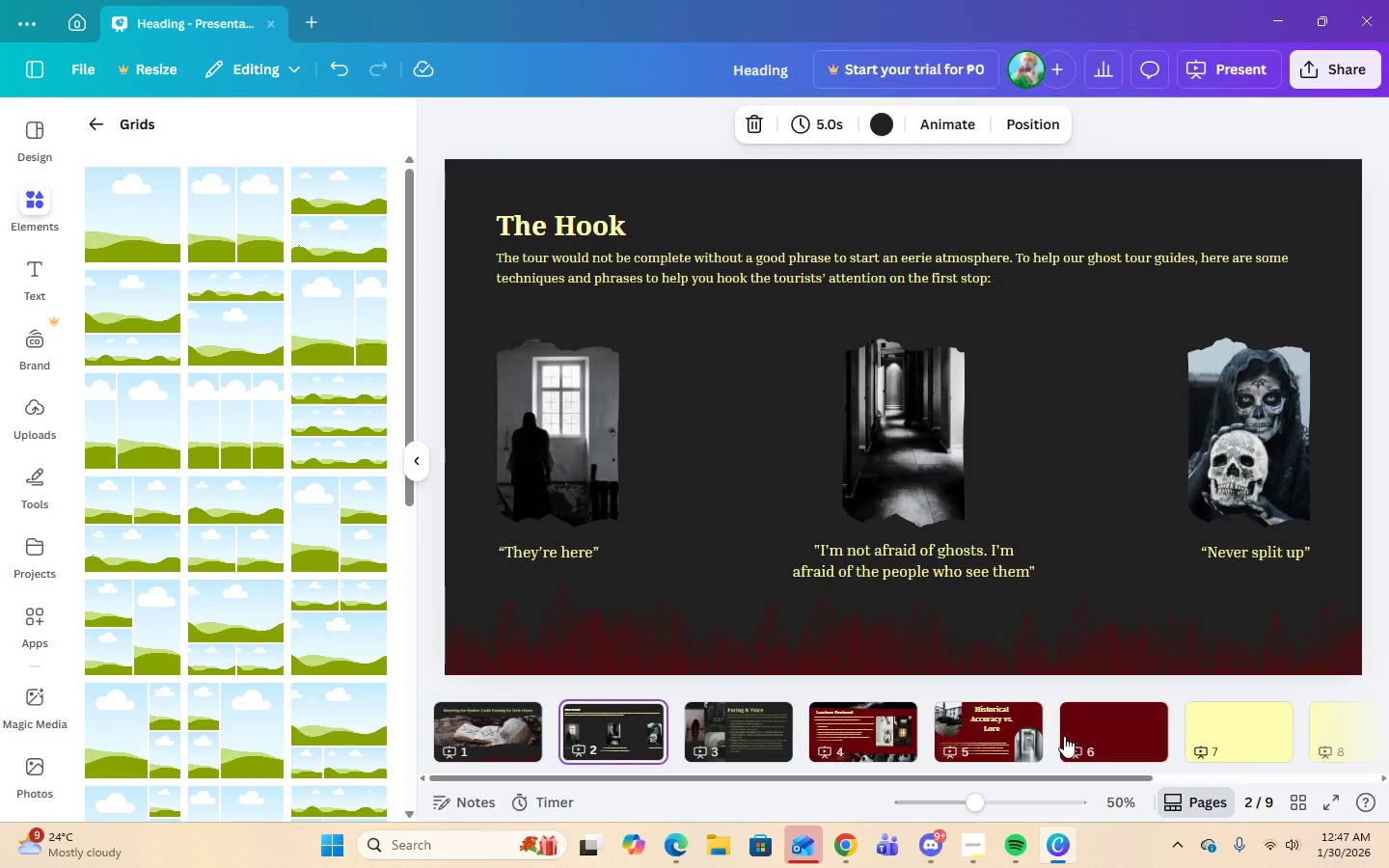 
left_click([1117, 752])
 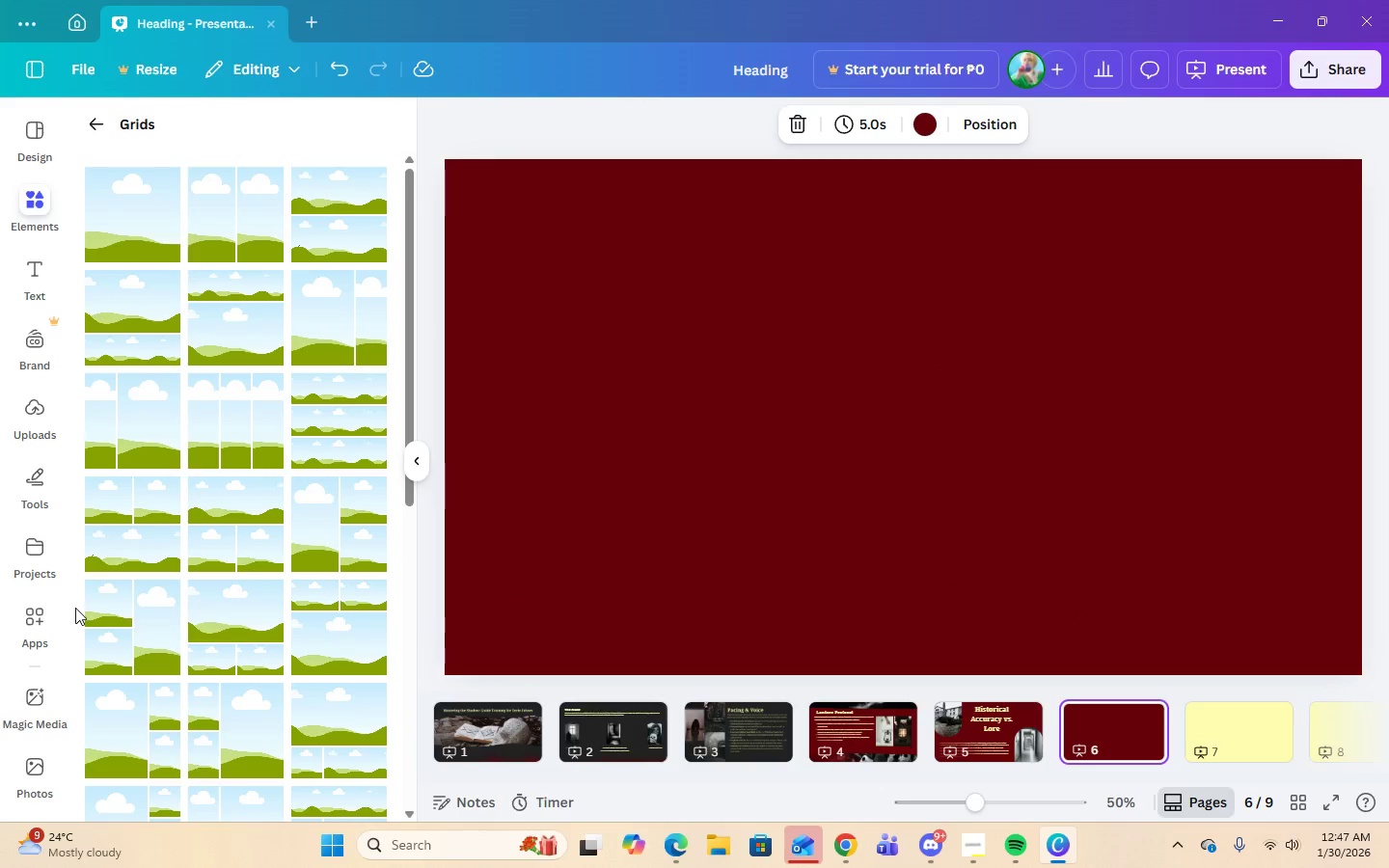 
scroll: coordinate [129, 640], scroll_direction: down, amount: 4.0
 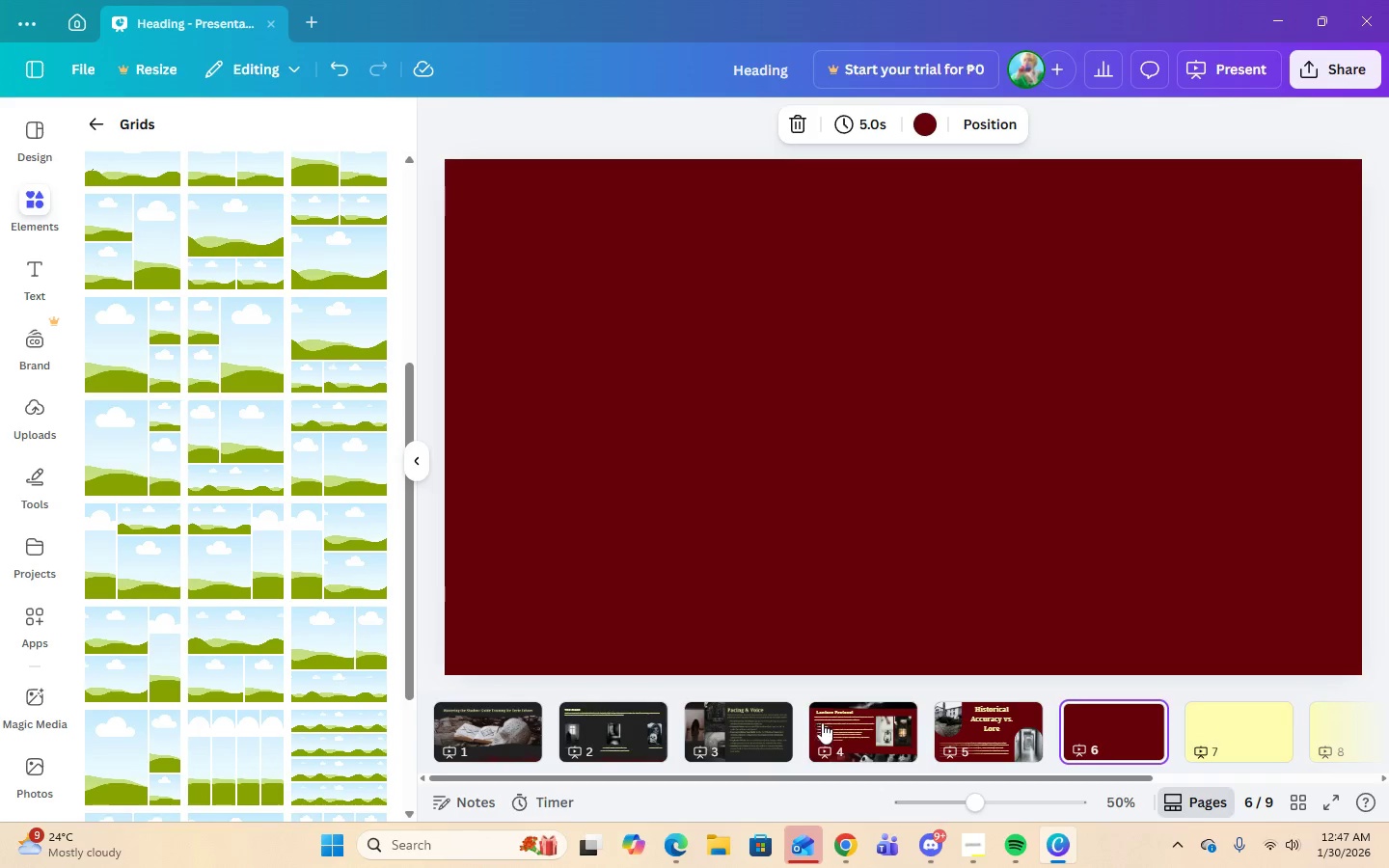 
left_click([848, 722])
 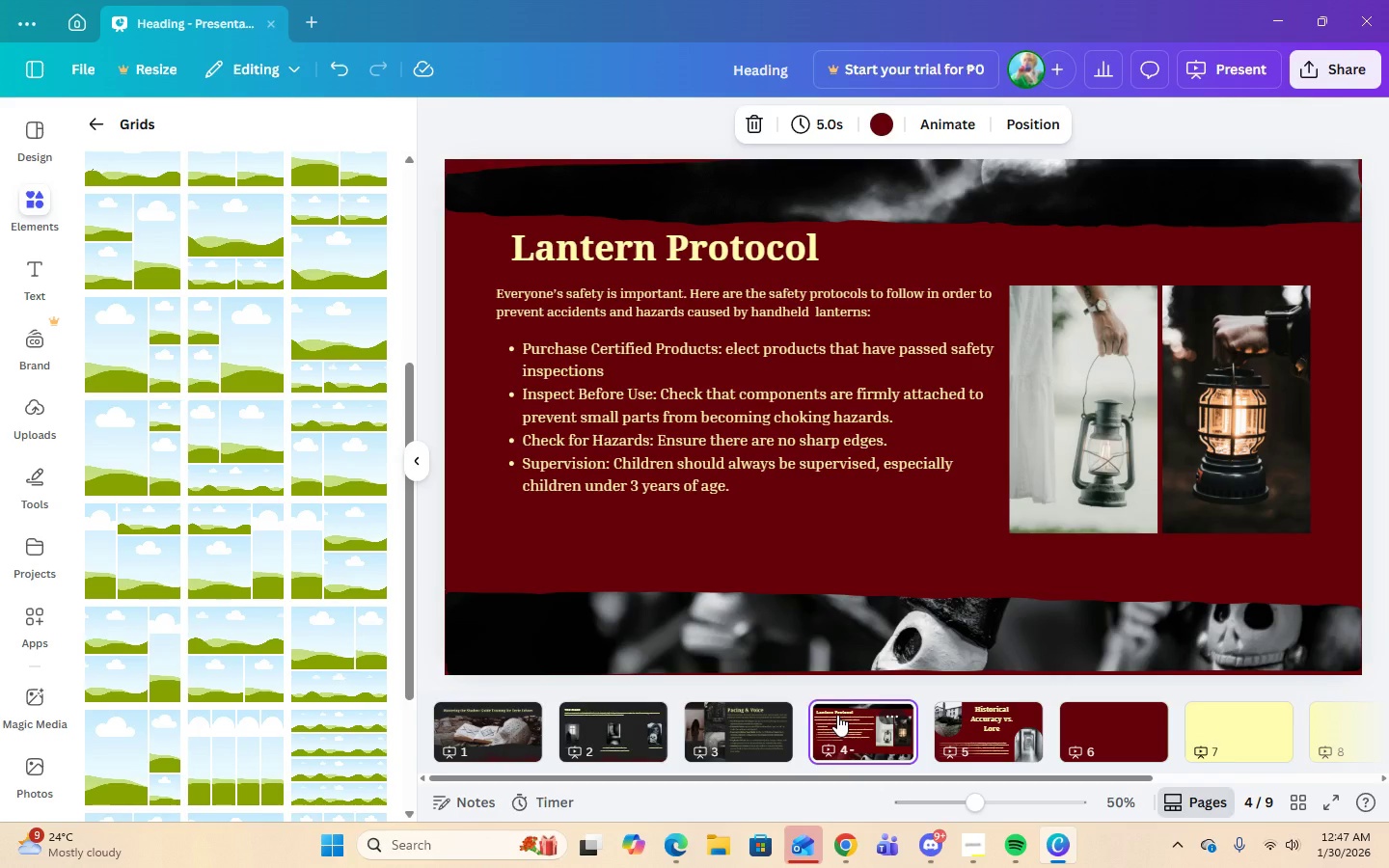 
mouse_move([934, 733])
 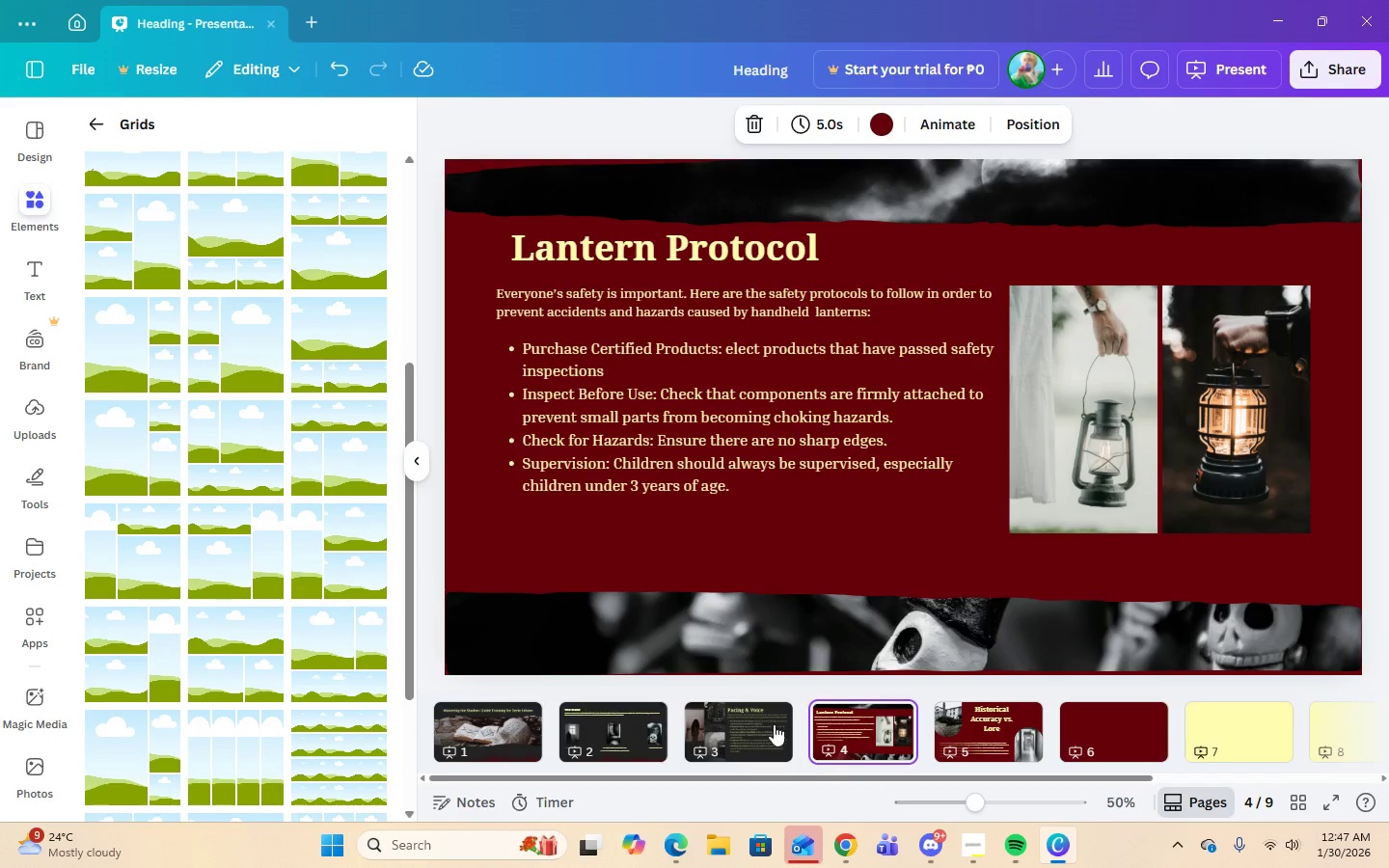 
left_click([774, 724])
 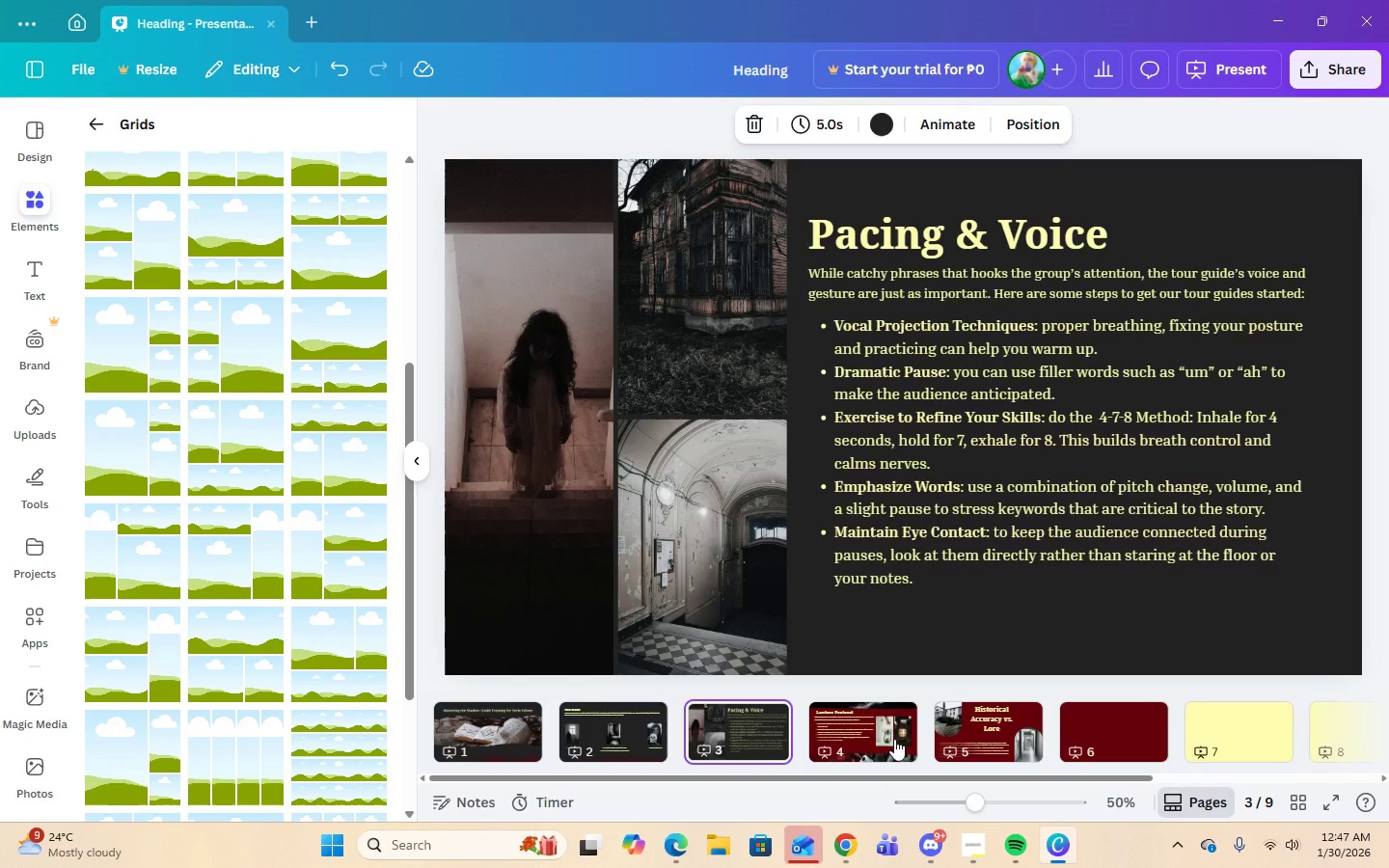 
left_click([913, 738])
 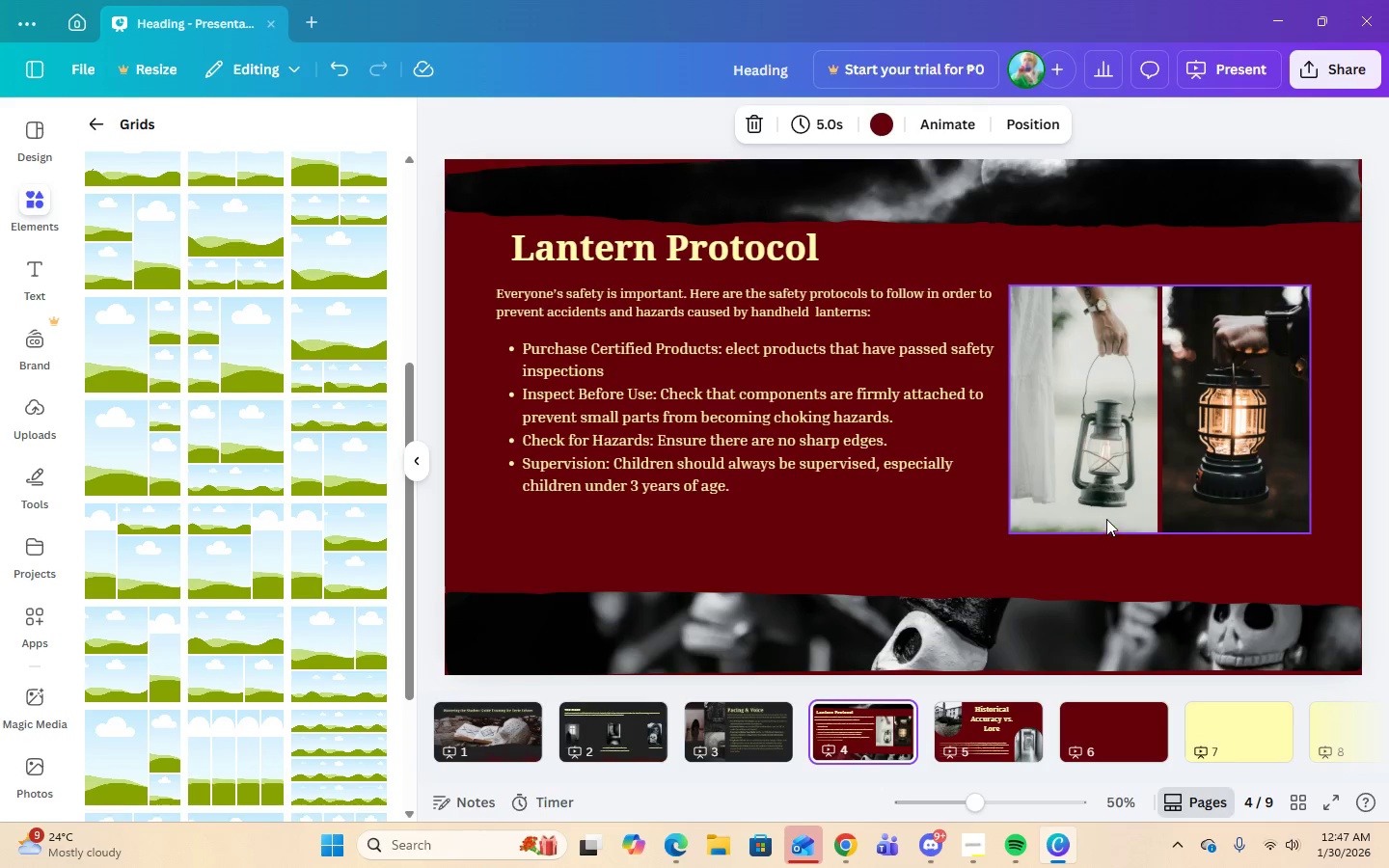 
wait(6.66)
 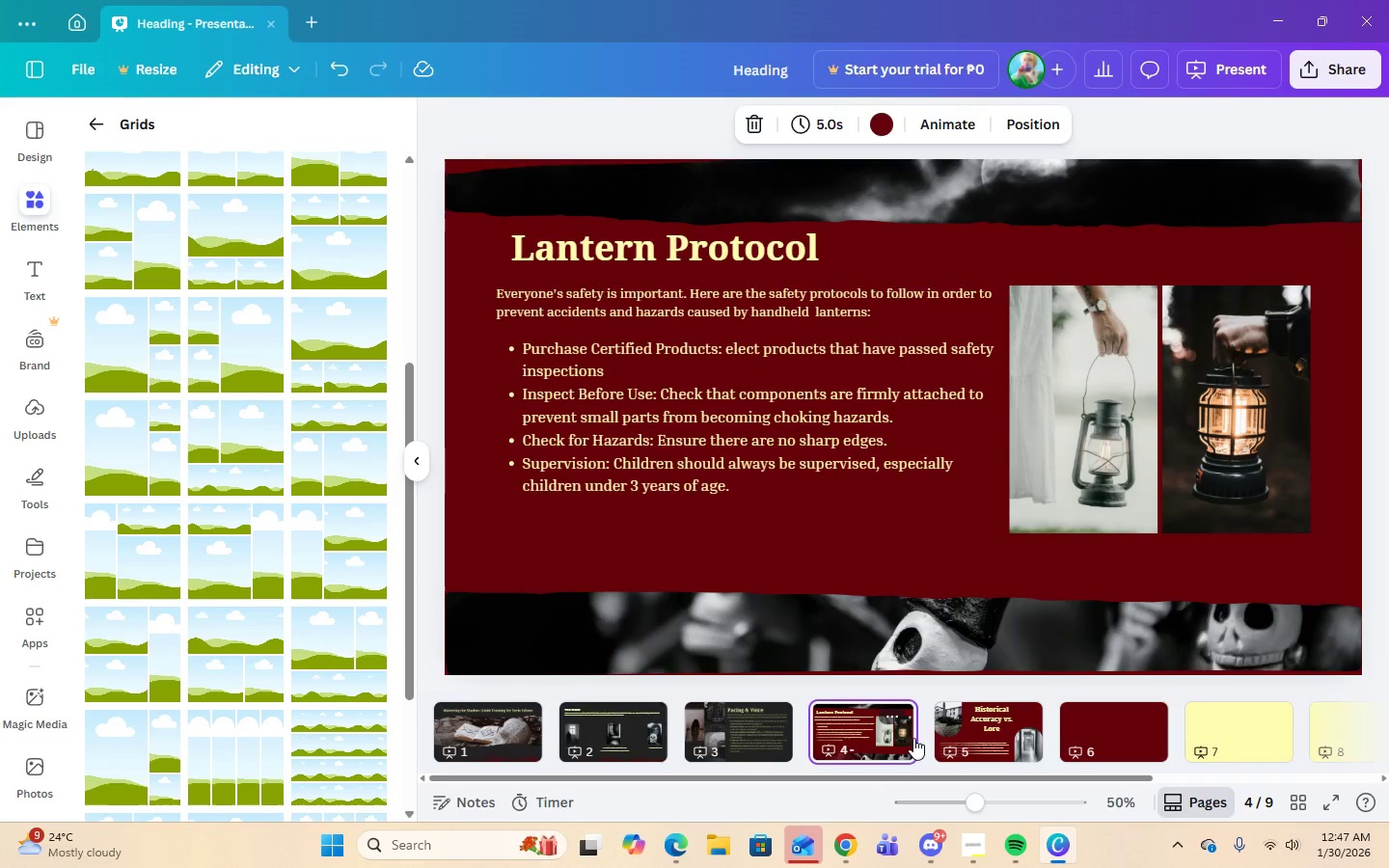 
left_click([1102, 503])
 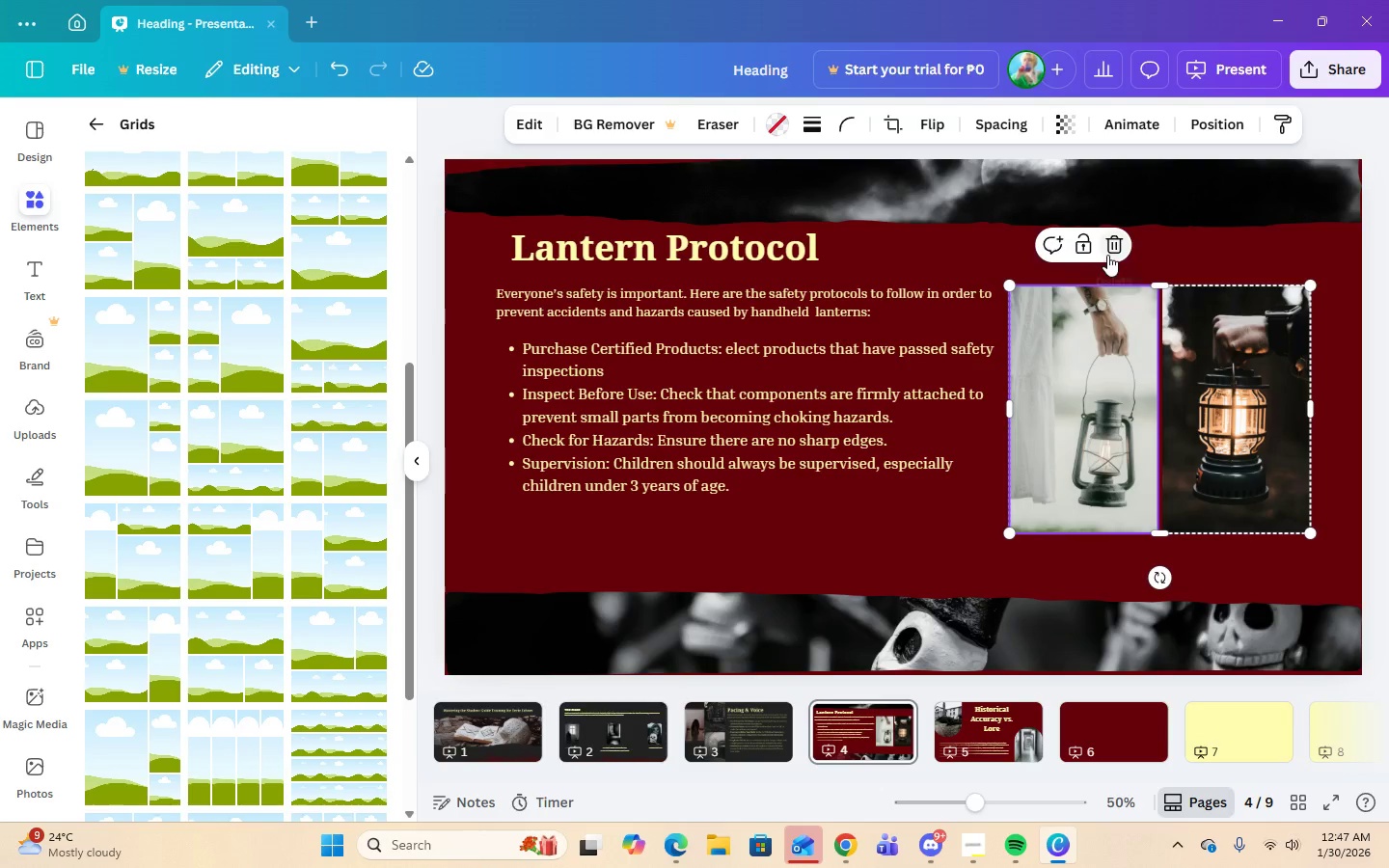 
left_click([1107, 254])
 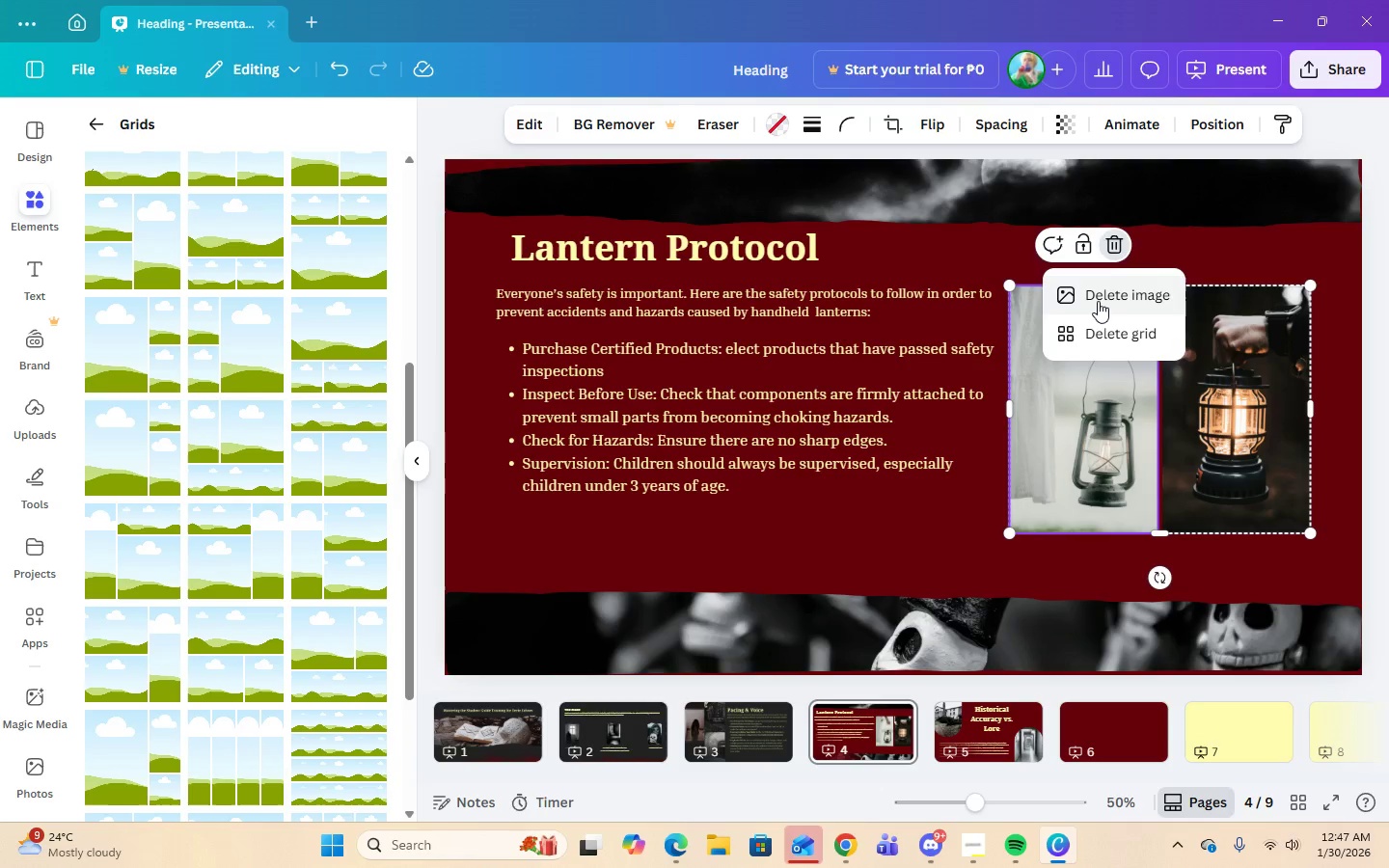 
left_click([1098, 301])
 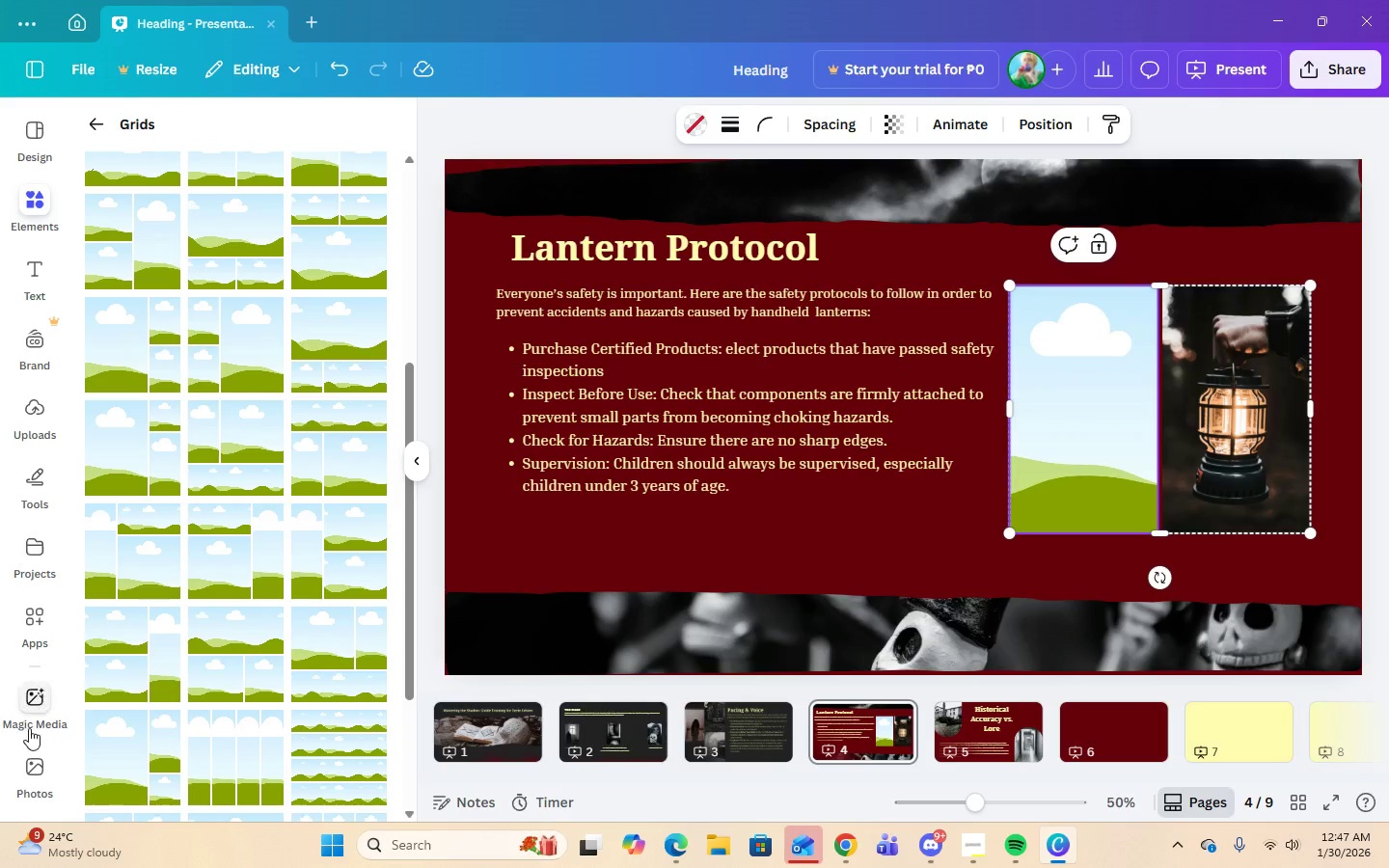 
left_click([18, 755])
 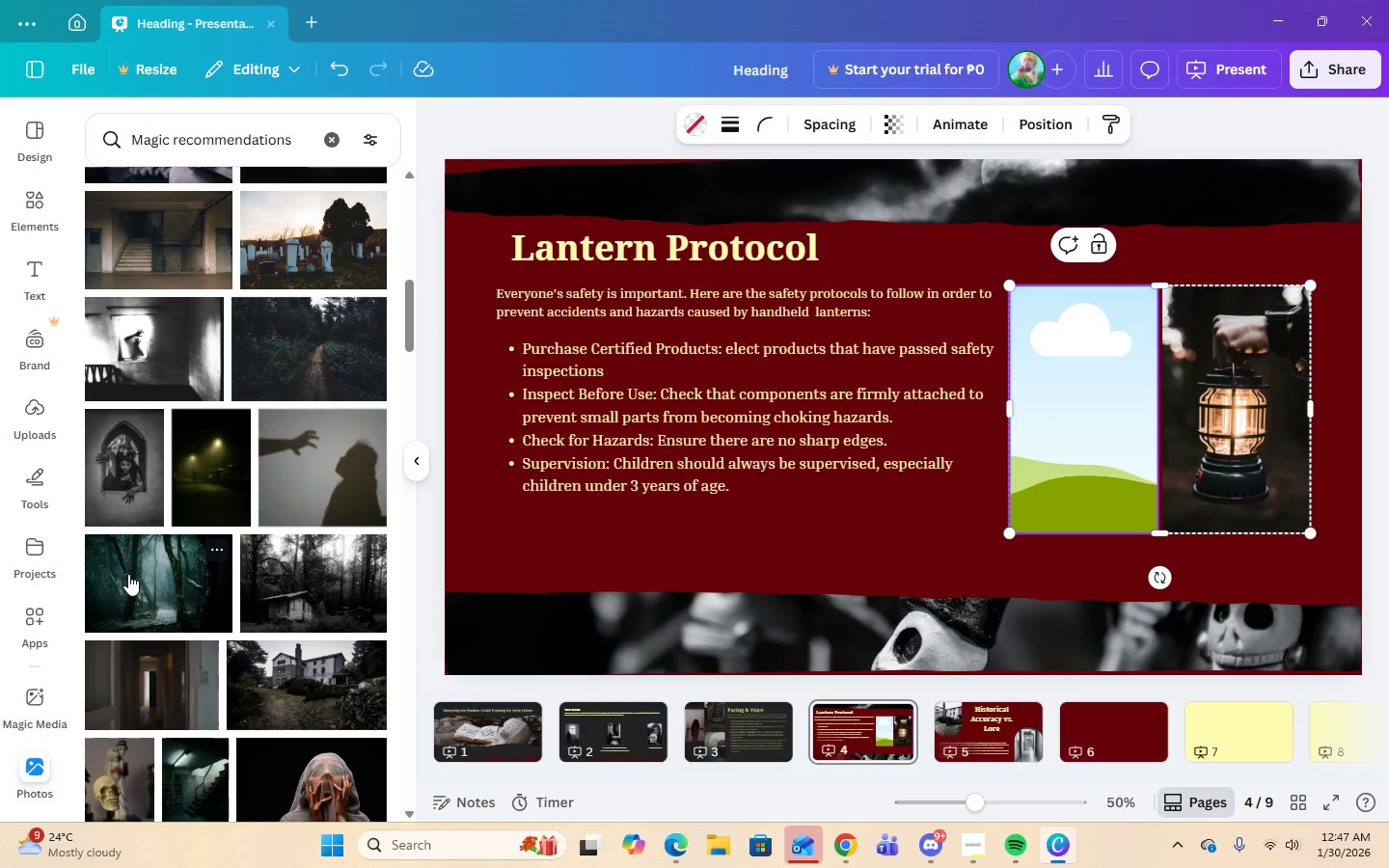 
scroll: coordinate [128, 574], scroll_direction: down, amount: 2.0
 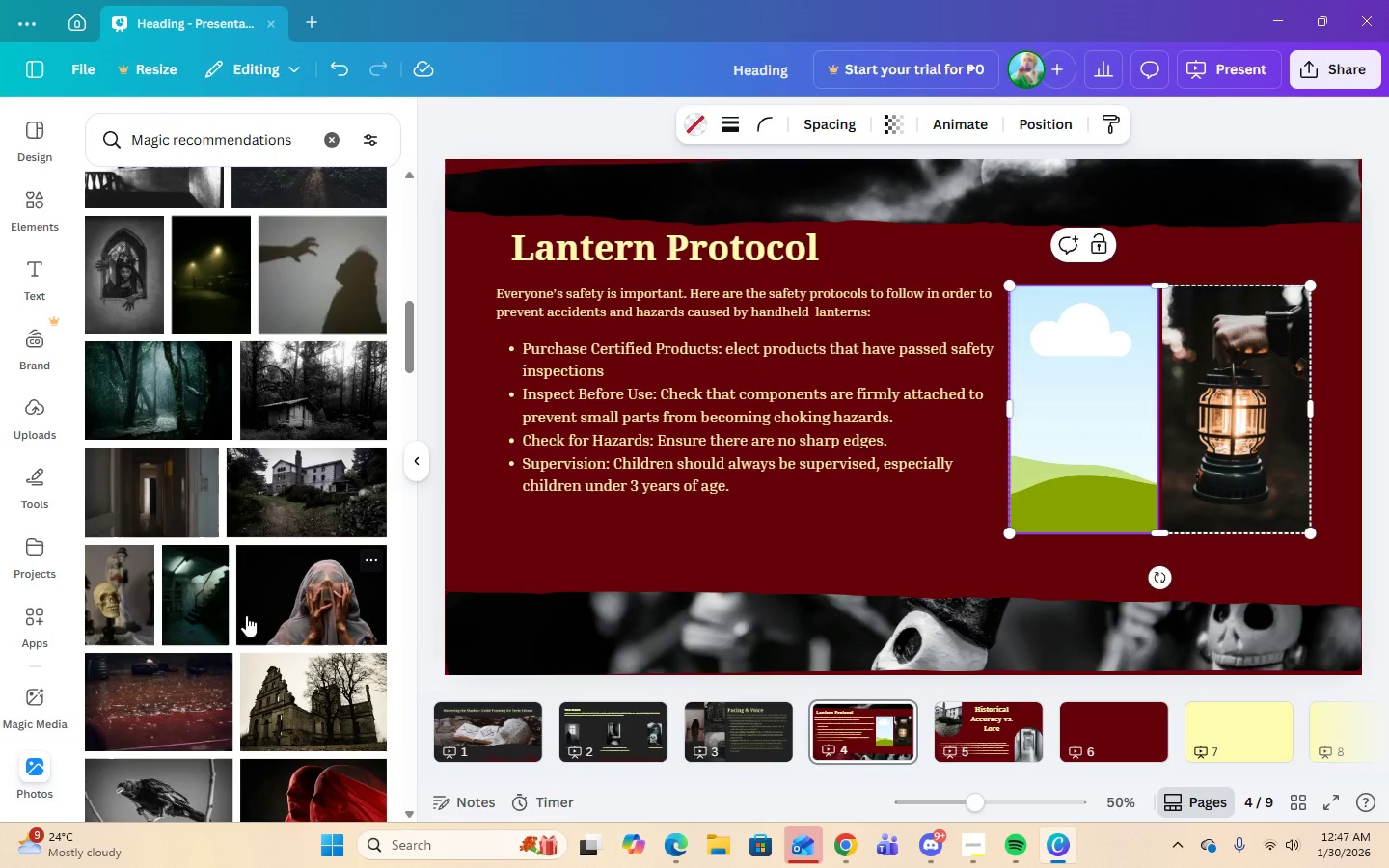 
scroll: coordinate [243, 611], scroll_direction: up, amount: 10.0
 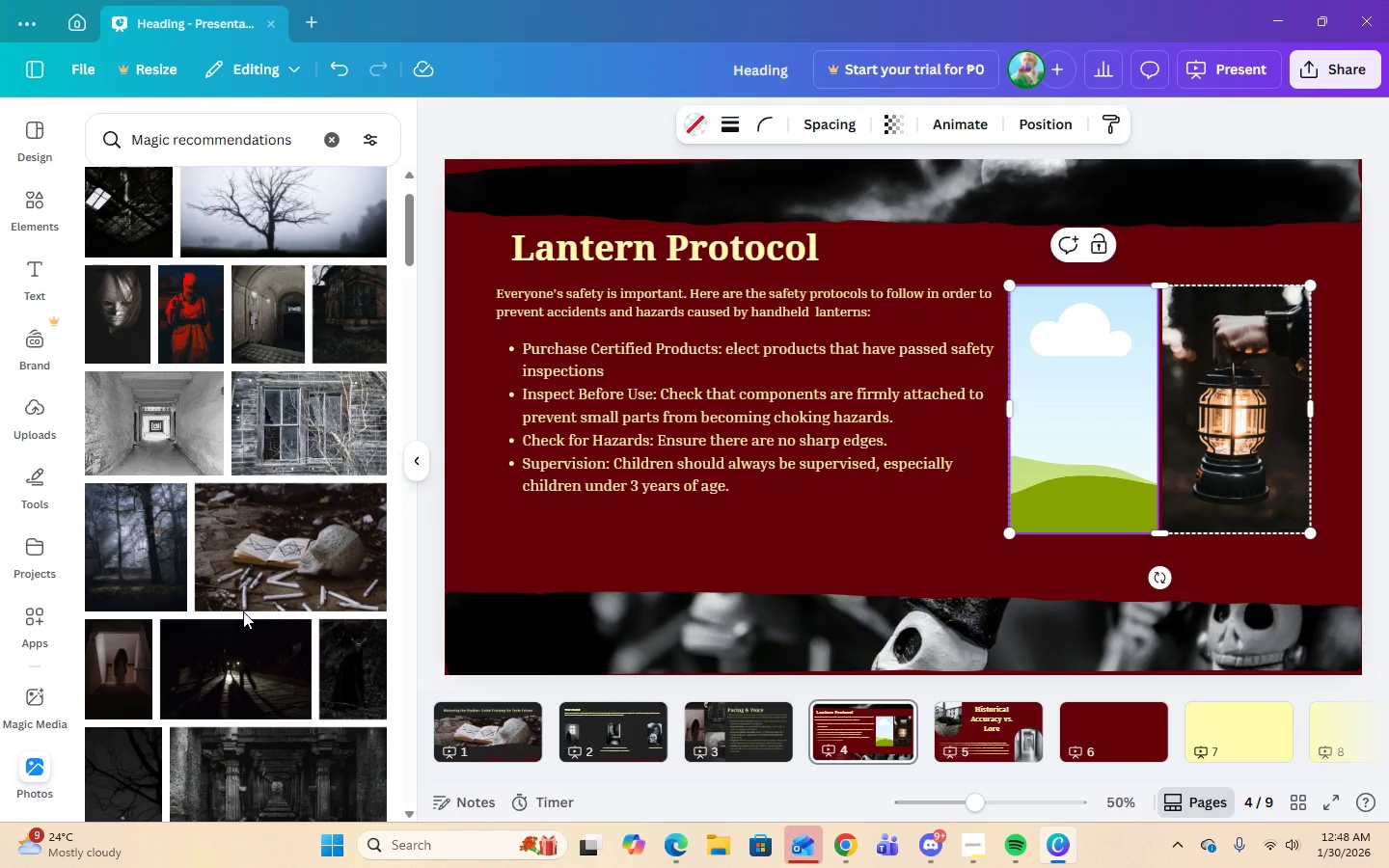 
scroll: coordinate [243, 611], scroll_direction: up, amount: 2.0
 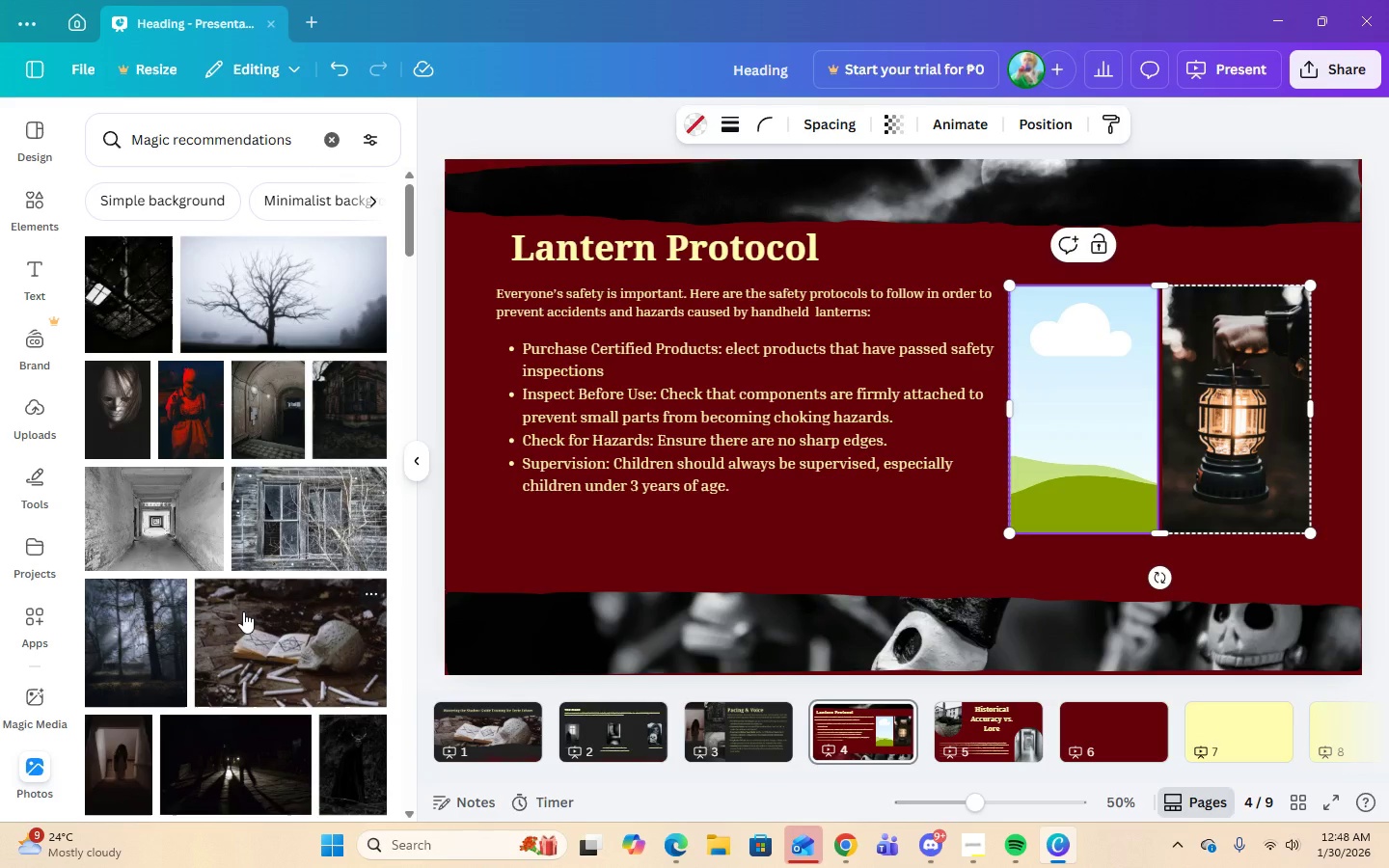 
scroll: coordinate [269, 637], scroll_direction: down, amount: 2.0
 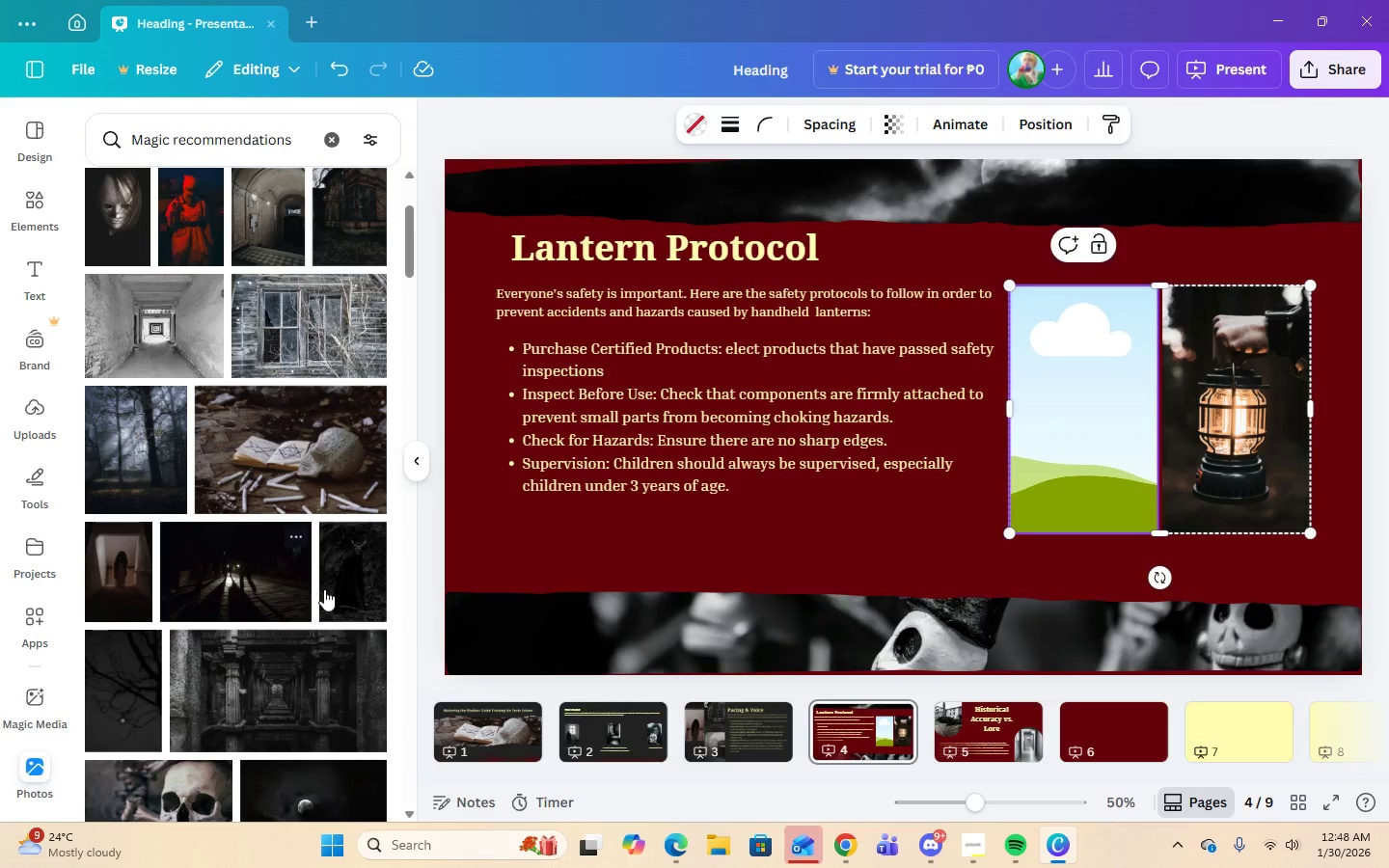 
left_click([341, 580])
 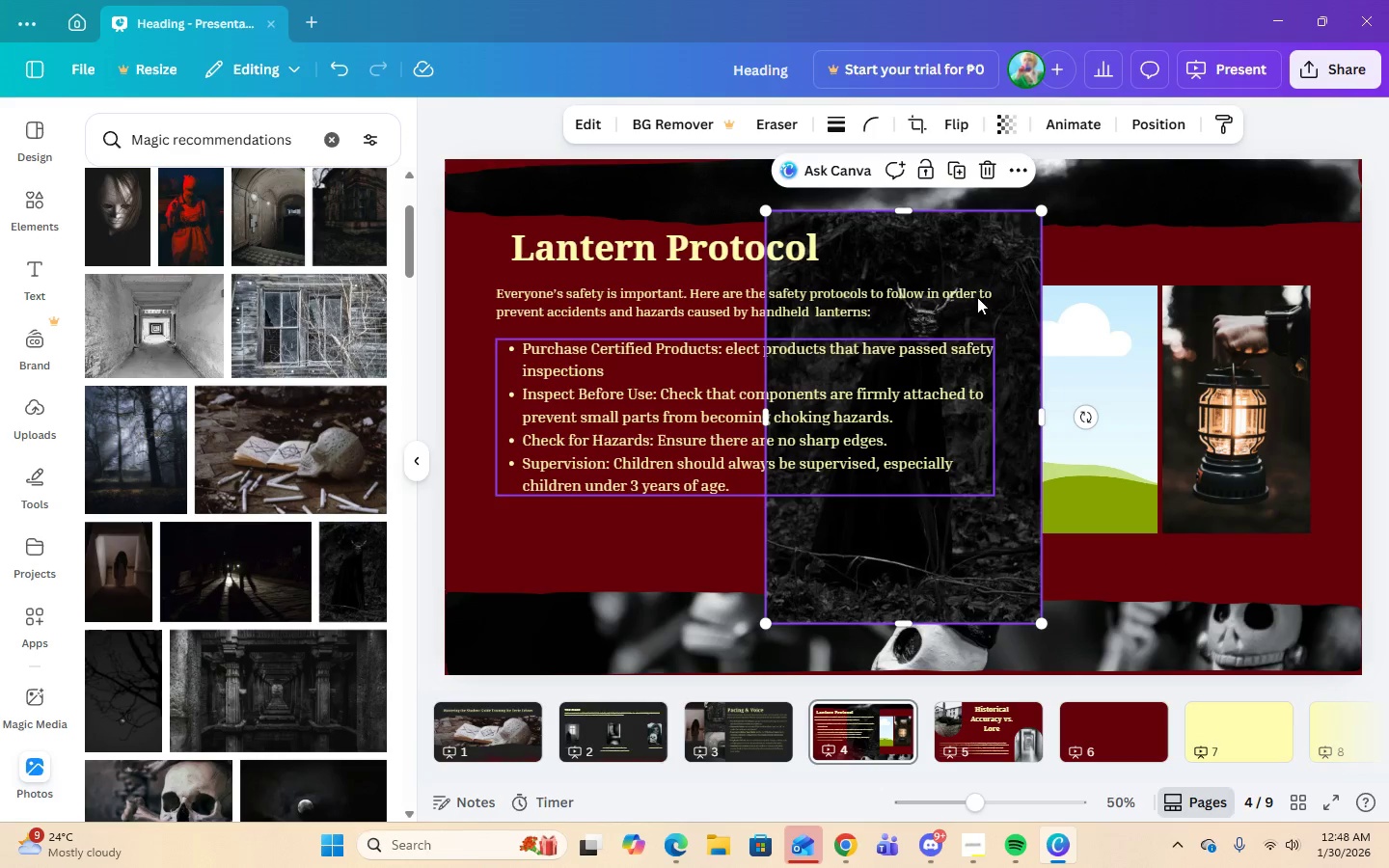 
left_click([983, 180])
 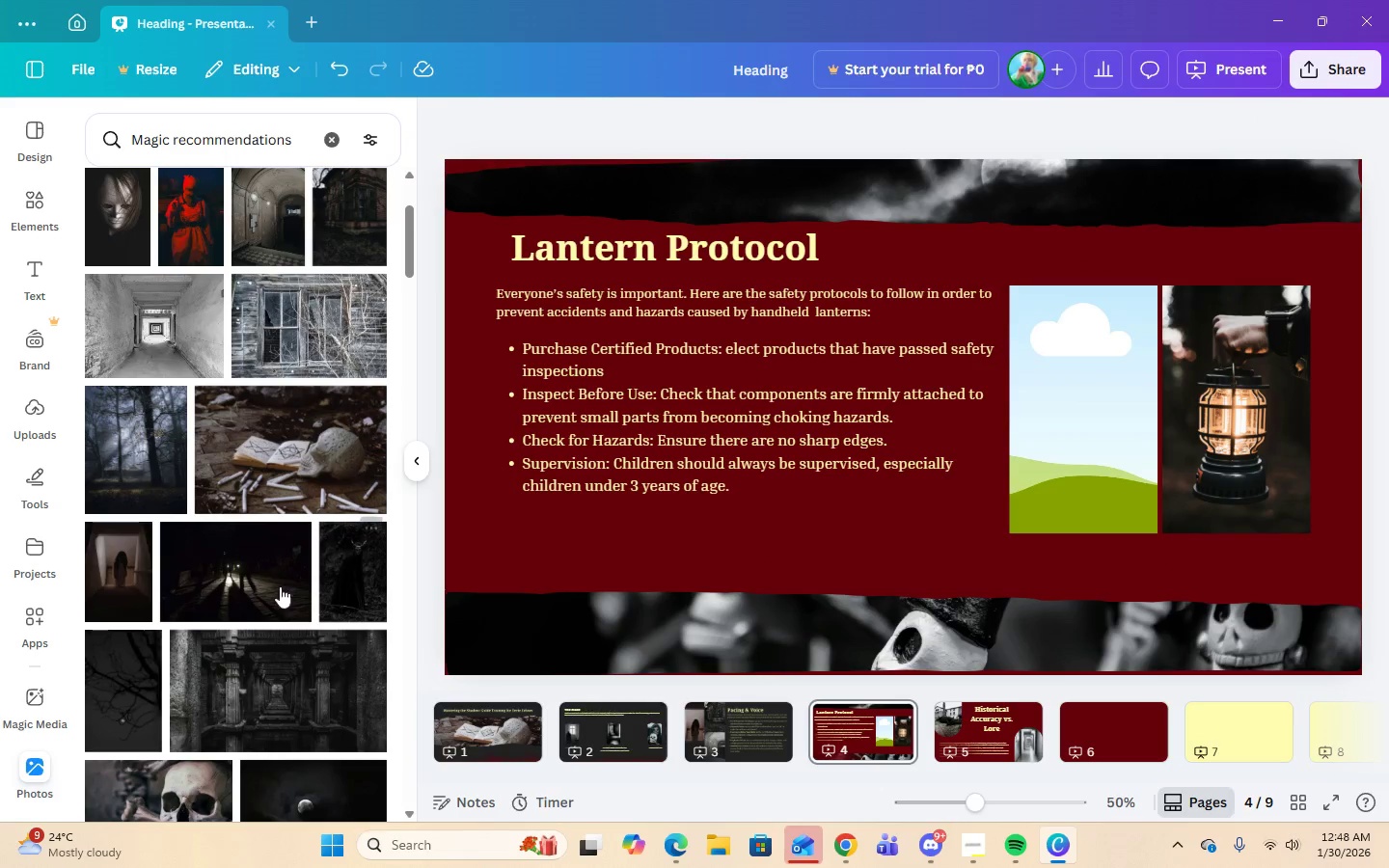 
scroll: coordinate [249, 606], scroll_direction: down, amount: 2.0
 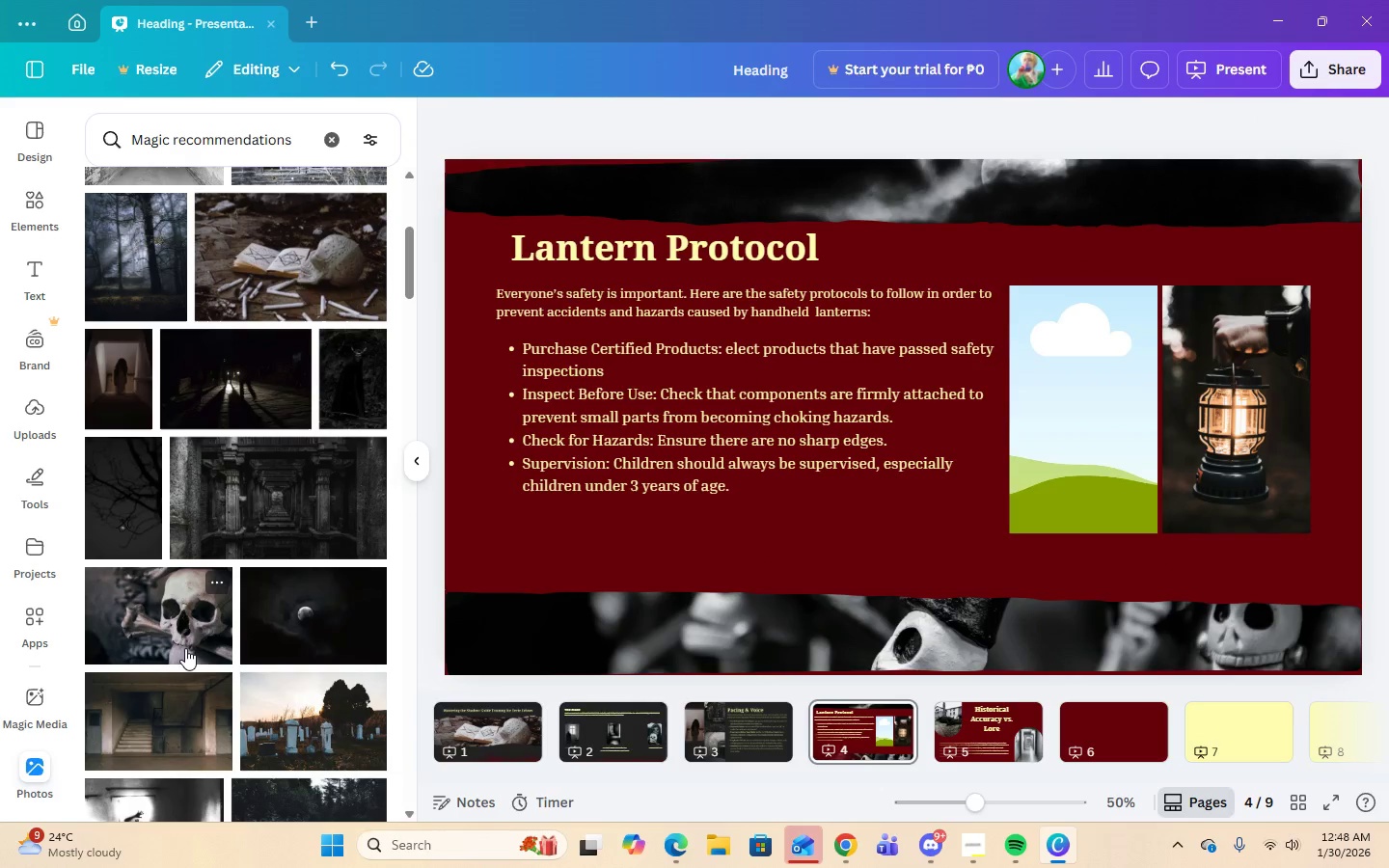 
left_click([185, 648])
 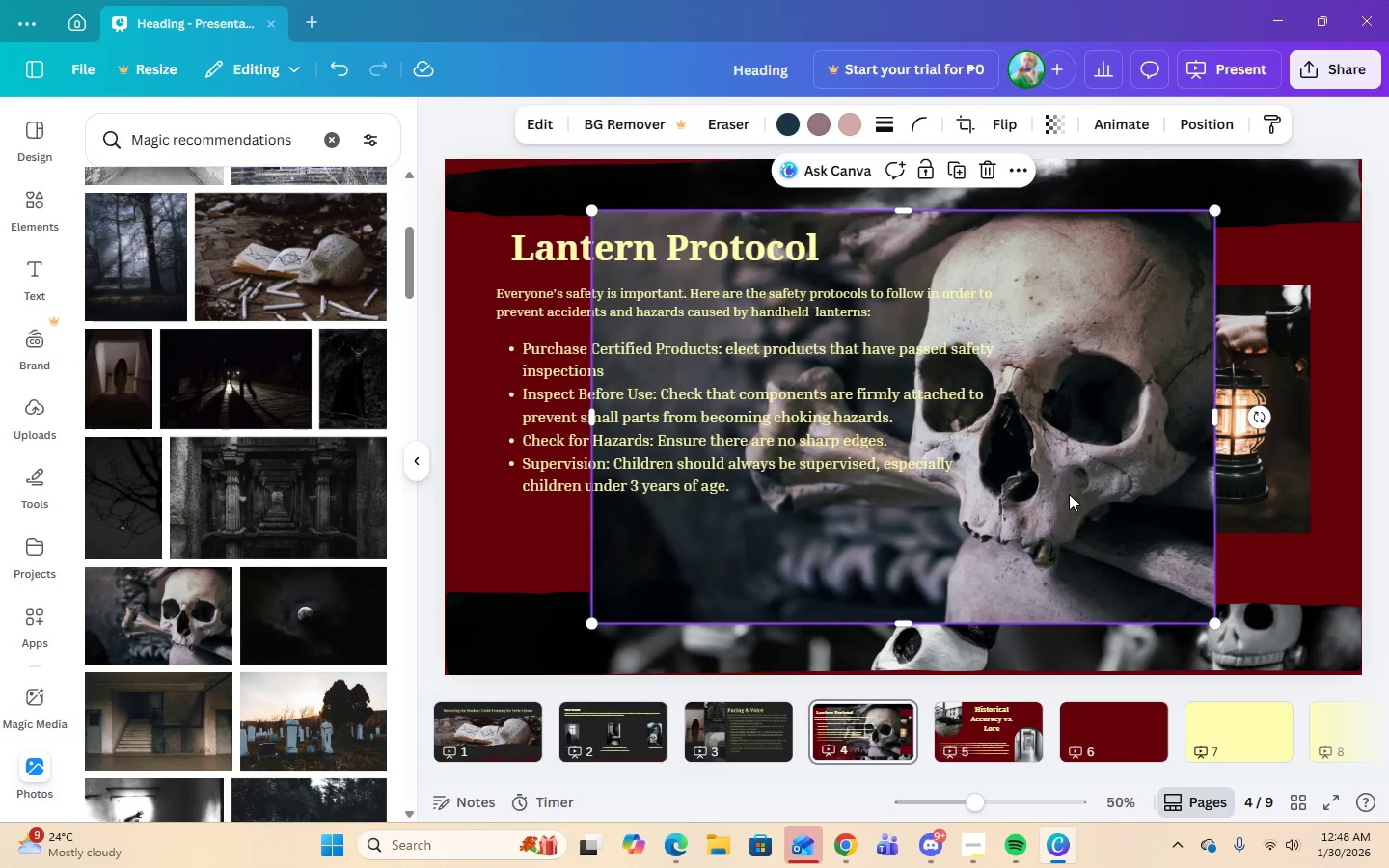 
left_click_drag(start_coordinate=[1069, 494], to_coordinate=[1064, 429])
 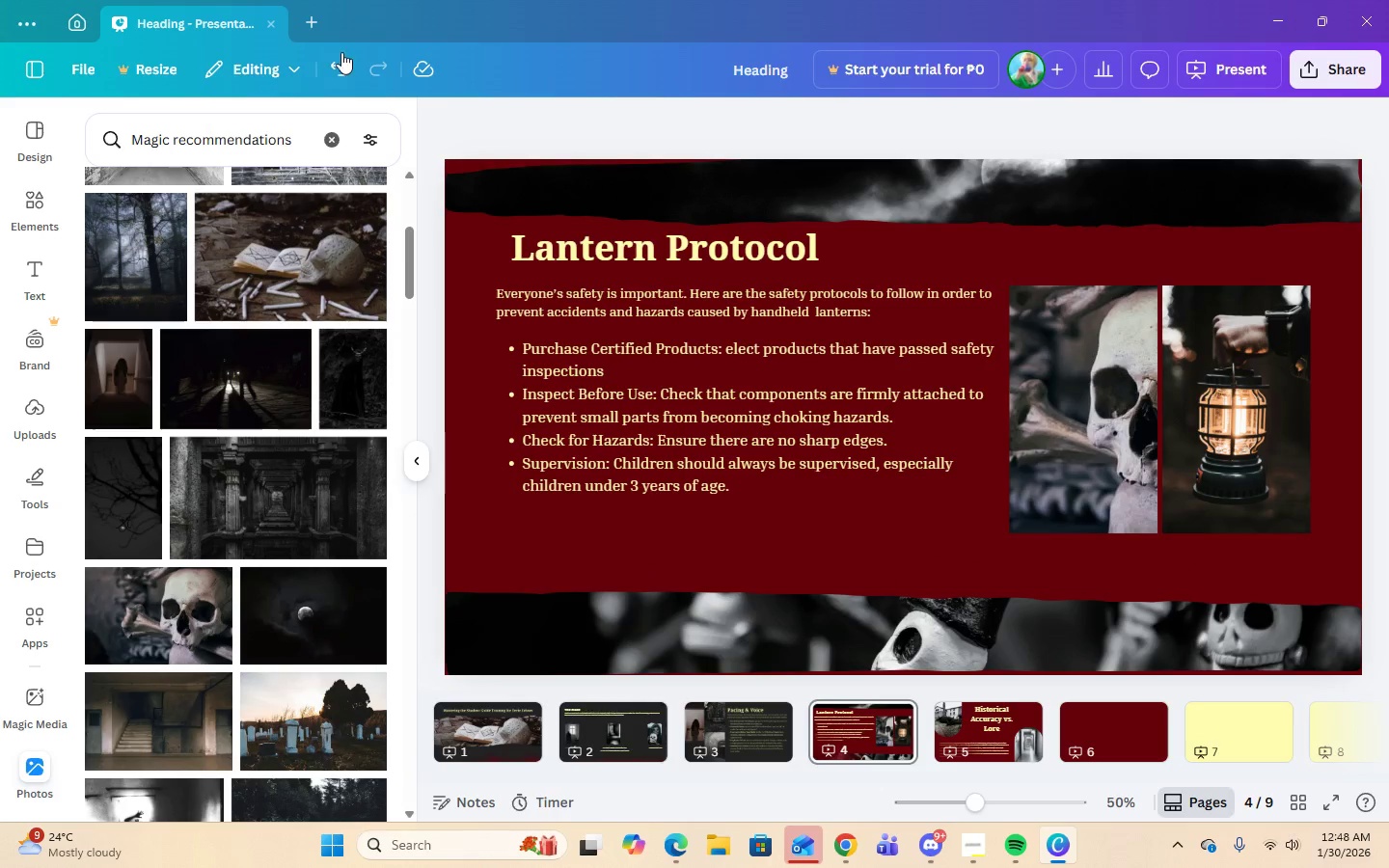 
double_click([341, 62])
 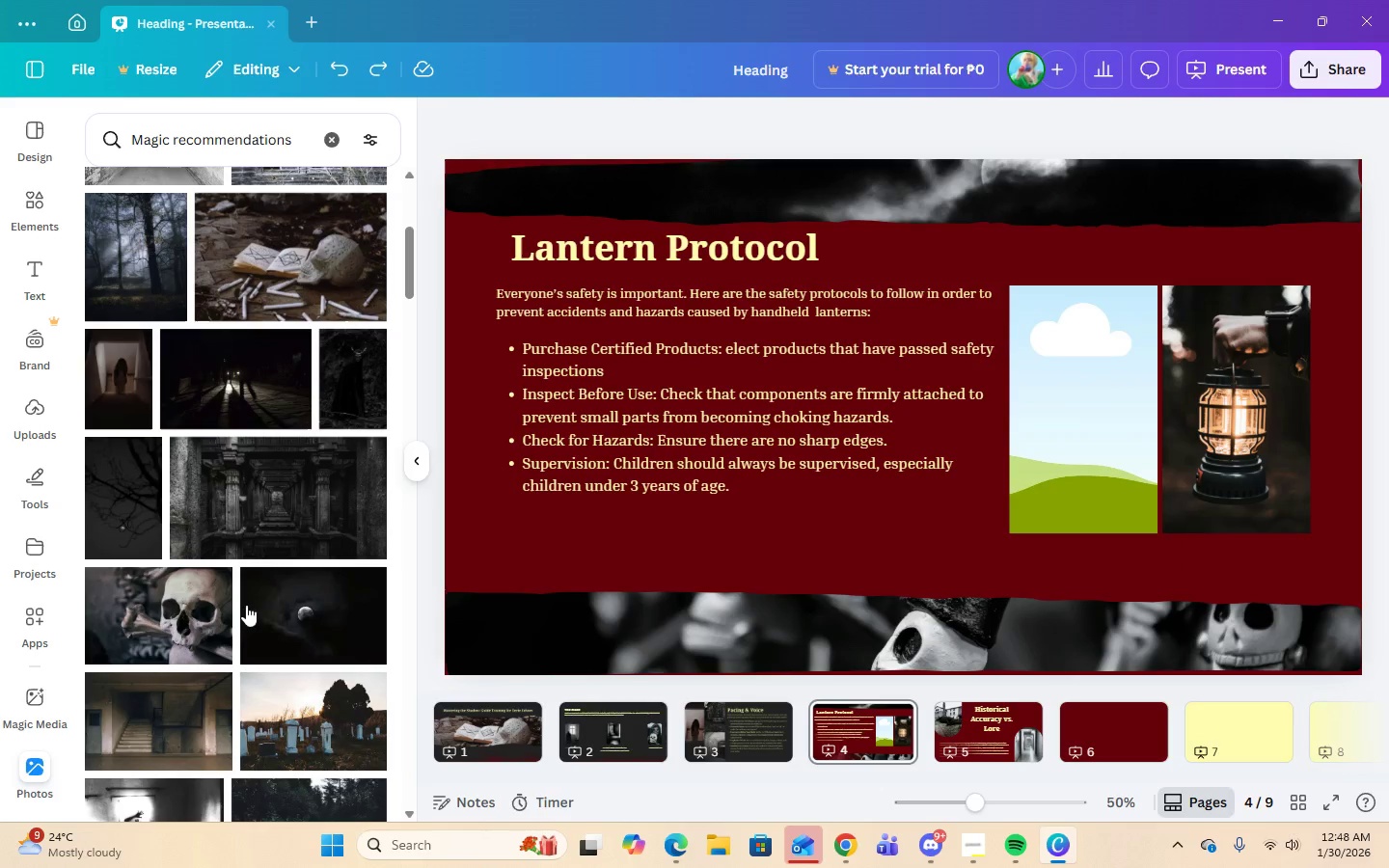 
scroll: coordinate [232, 650], scroll_direction: down, amount: 17.0
 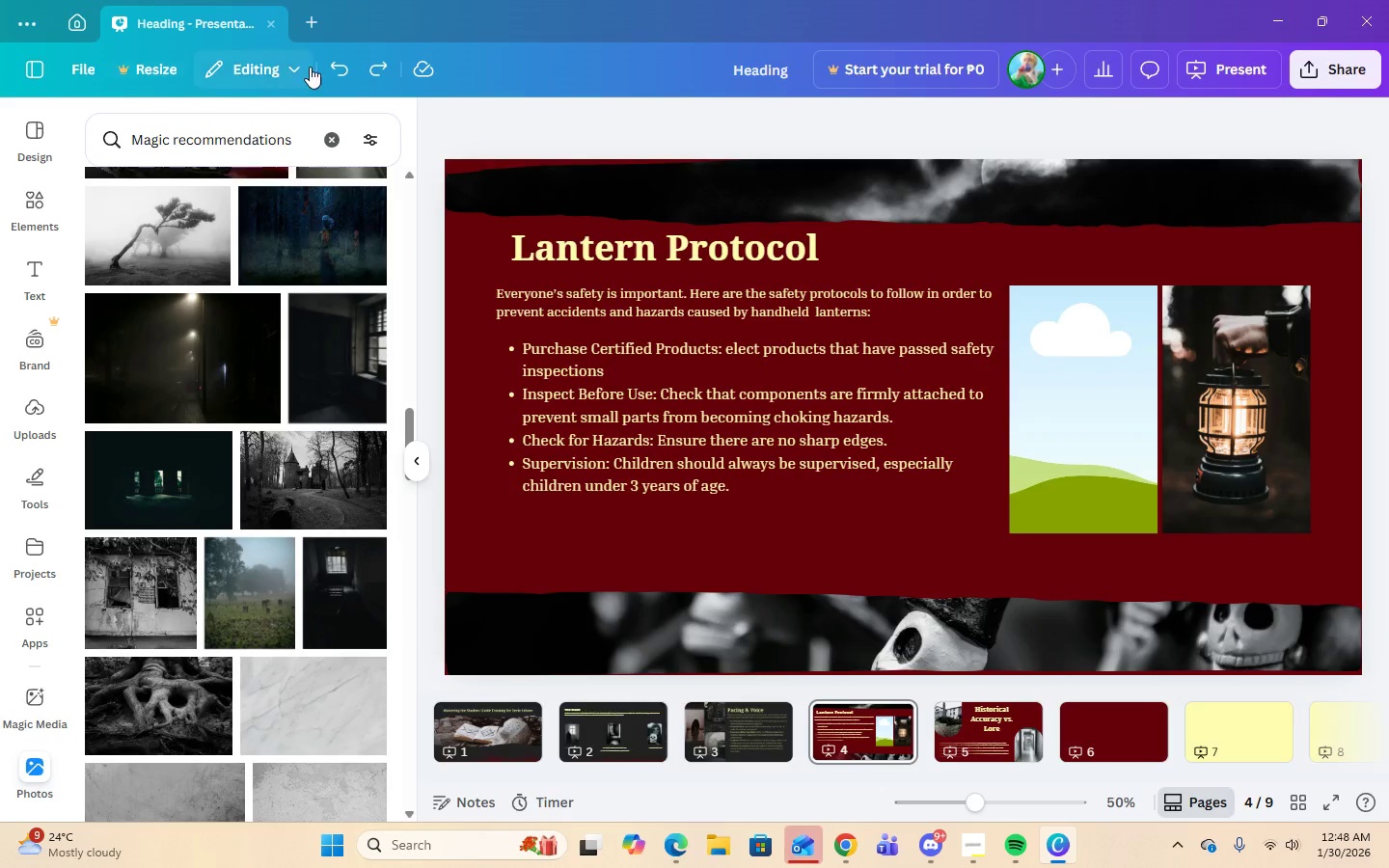 
double_click([333, 68])
 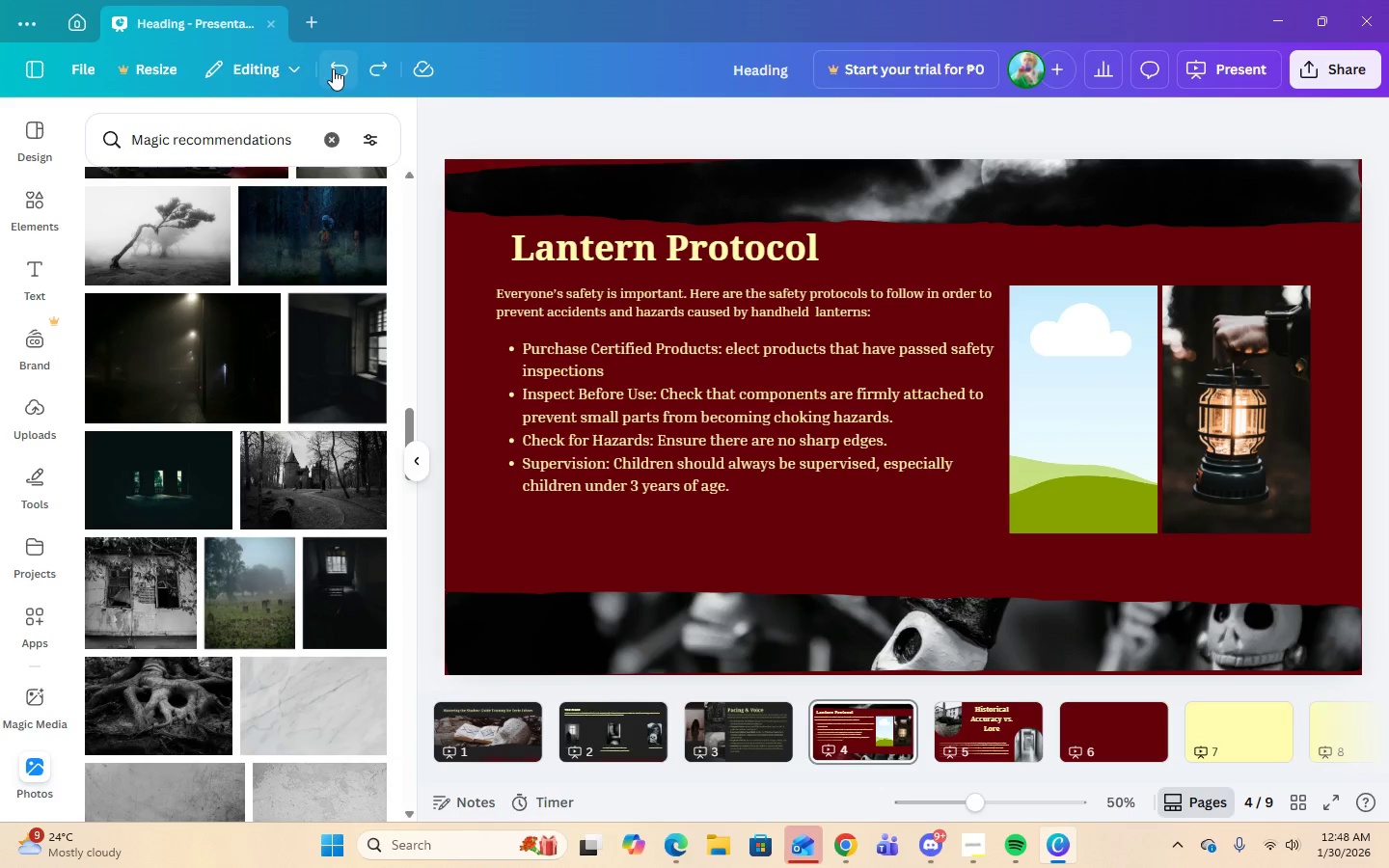 
triple_click([333, 68])
 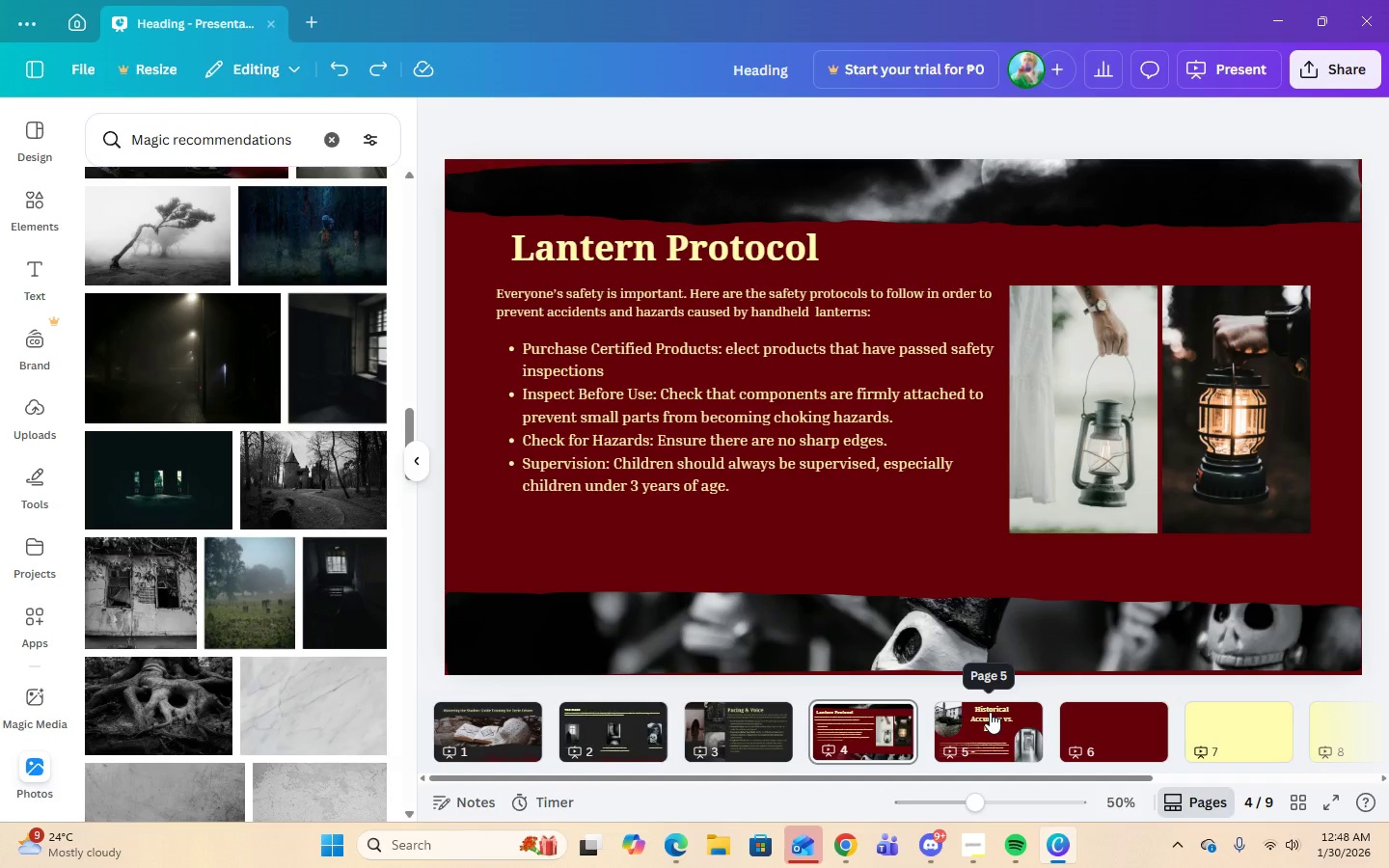 
left_click([988, 710])
 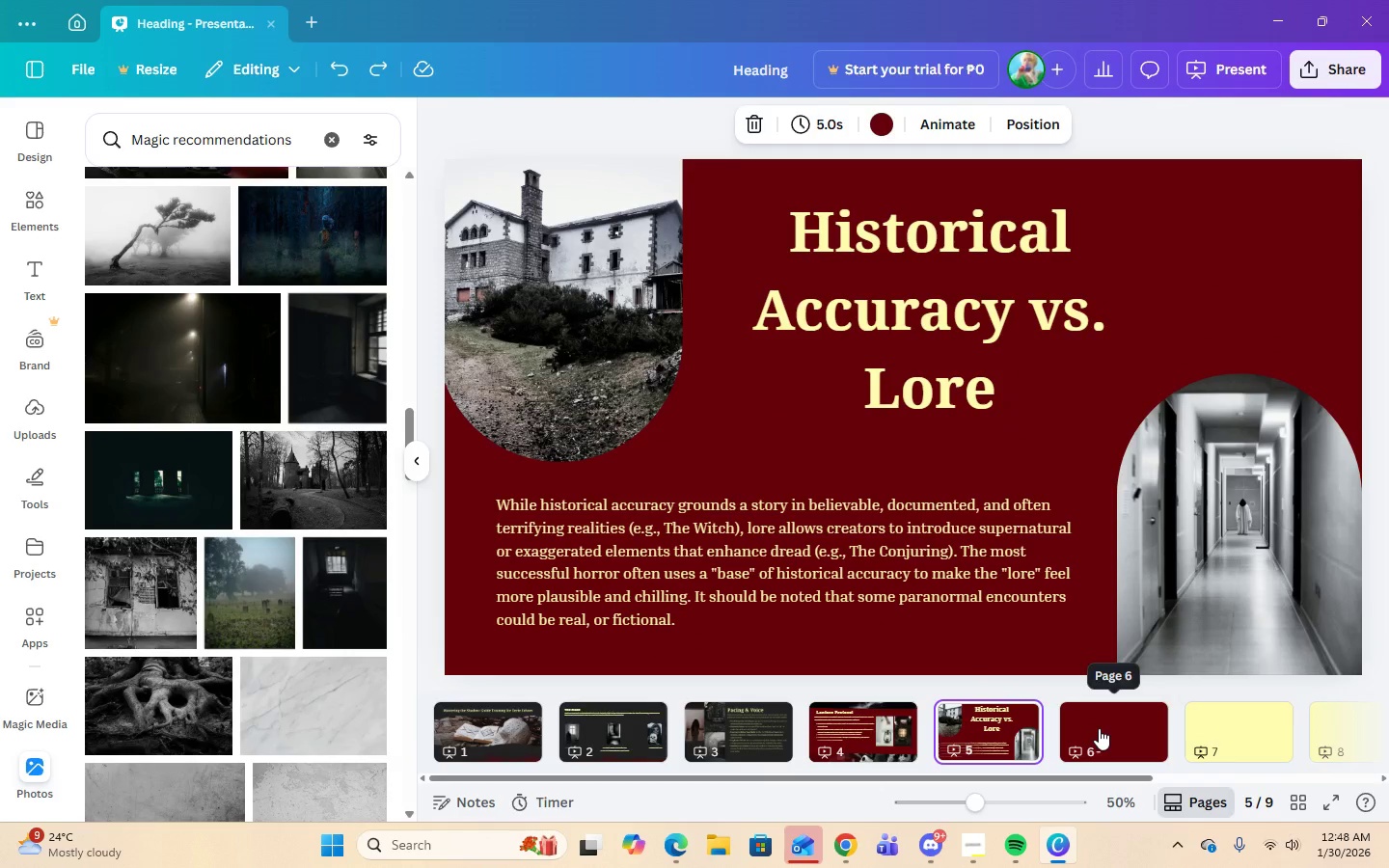 
wait(5.04)
 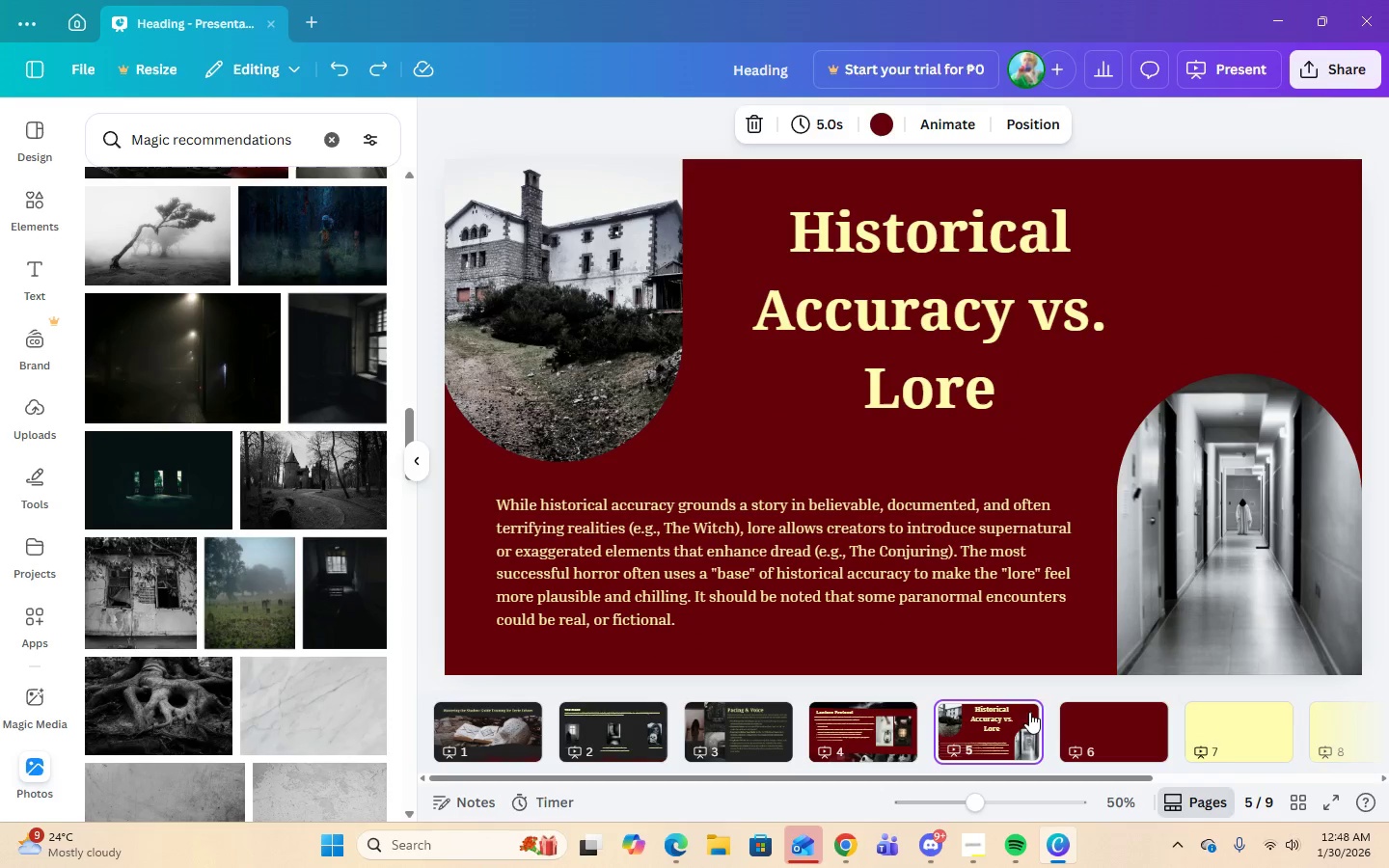 
mouse_move([1172, 752])
 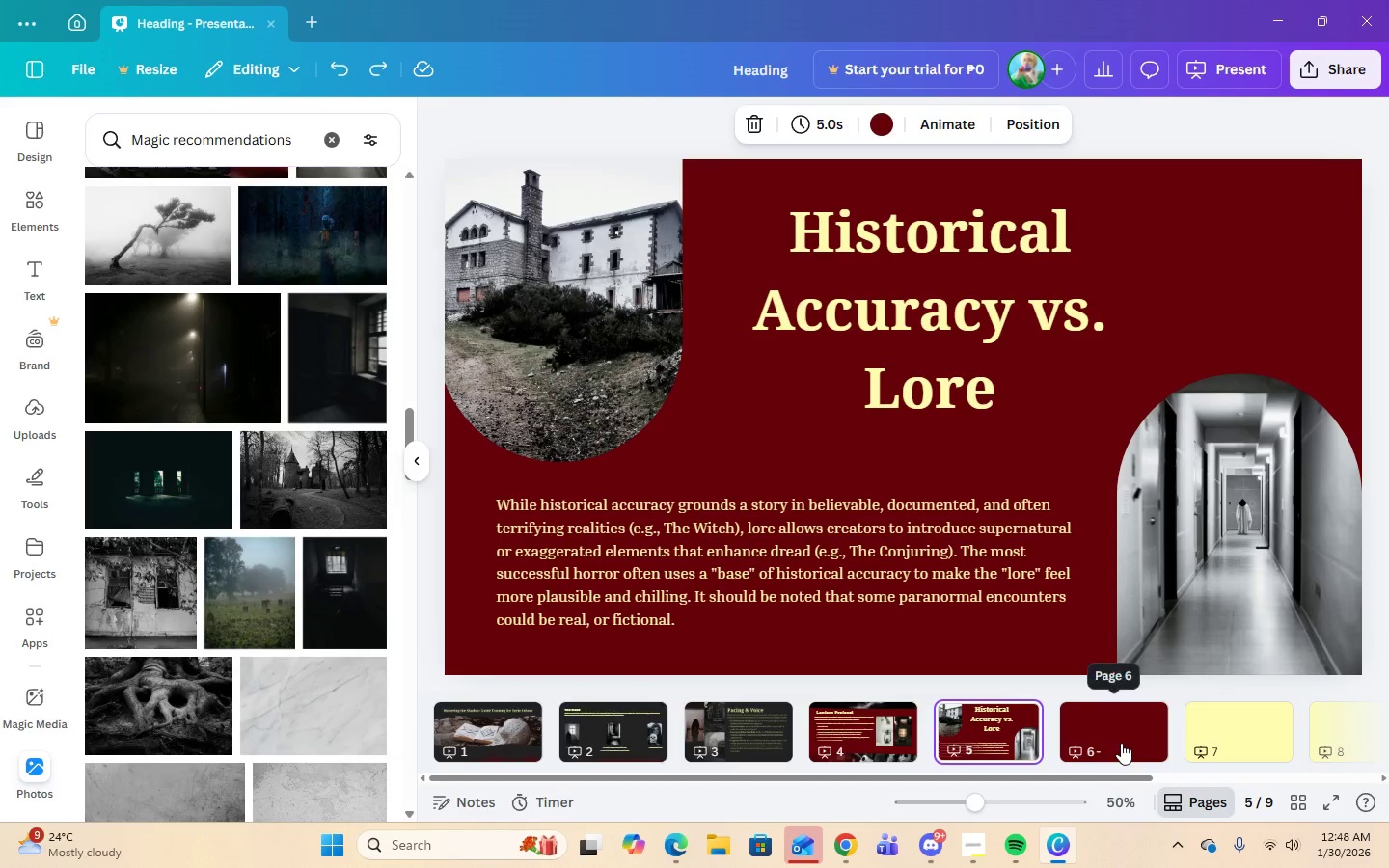 
left_click([1121, 743])
 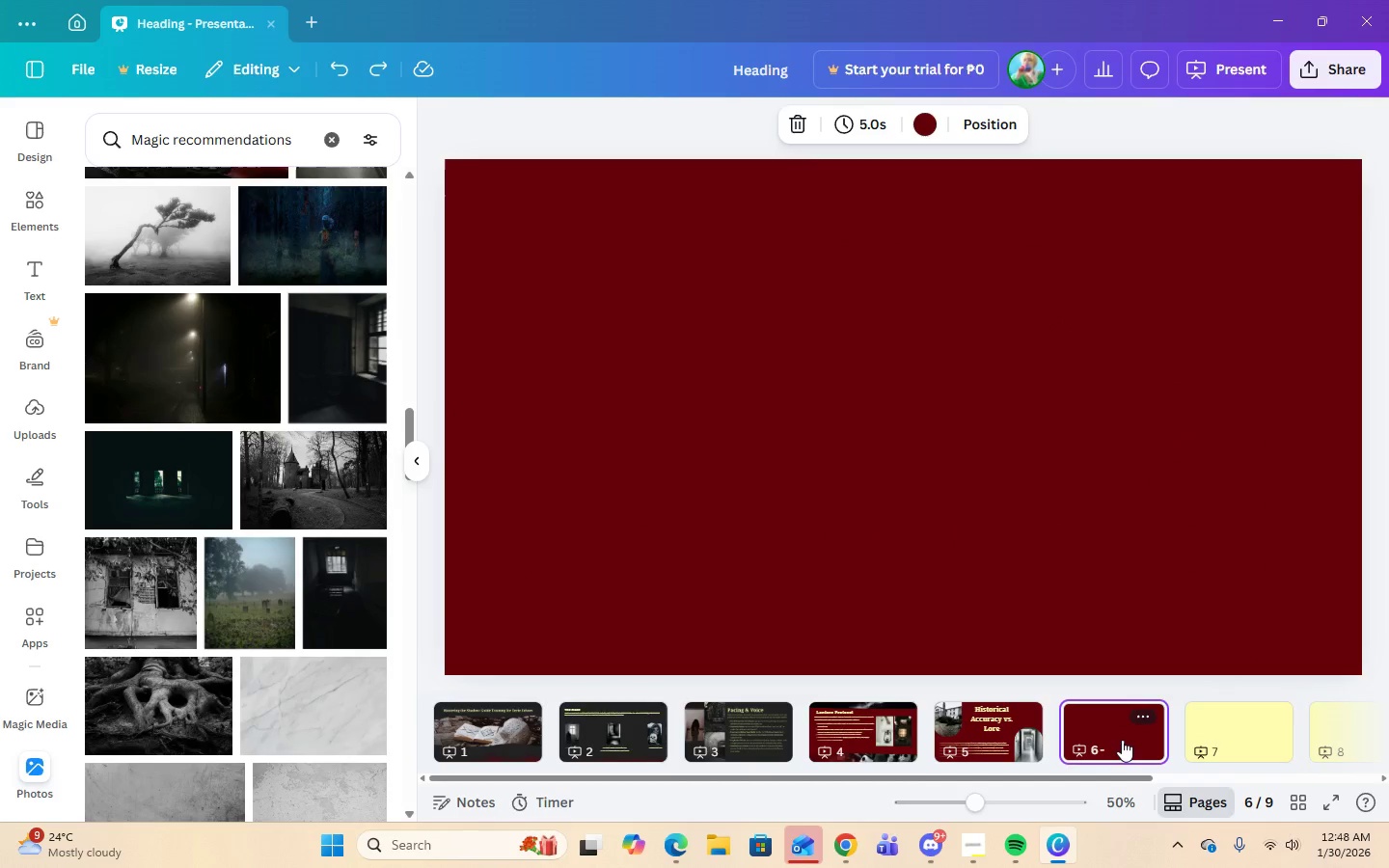 
left_click([974, 839])